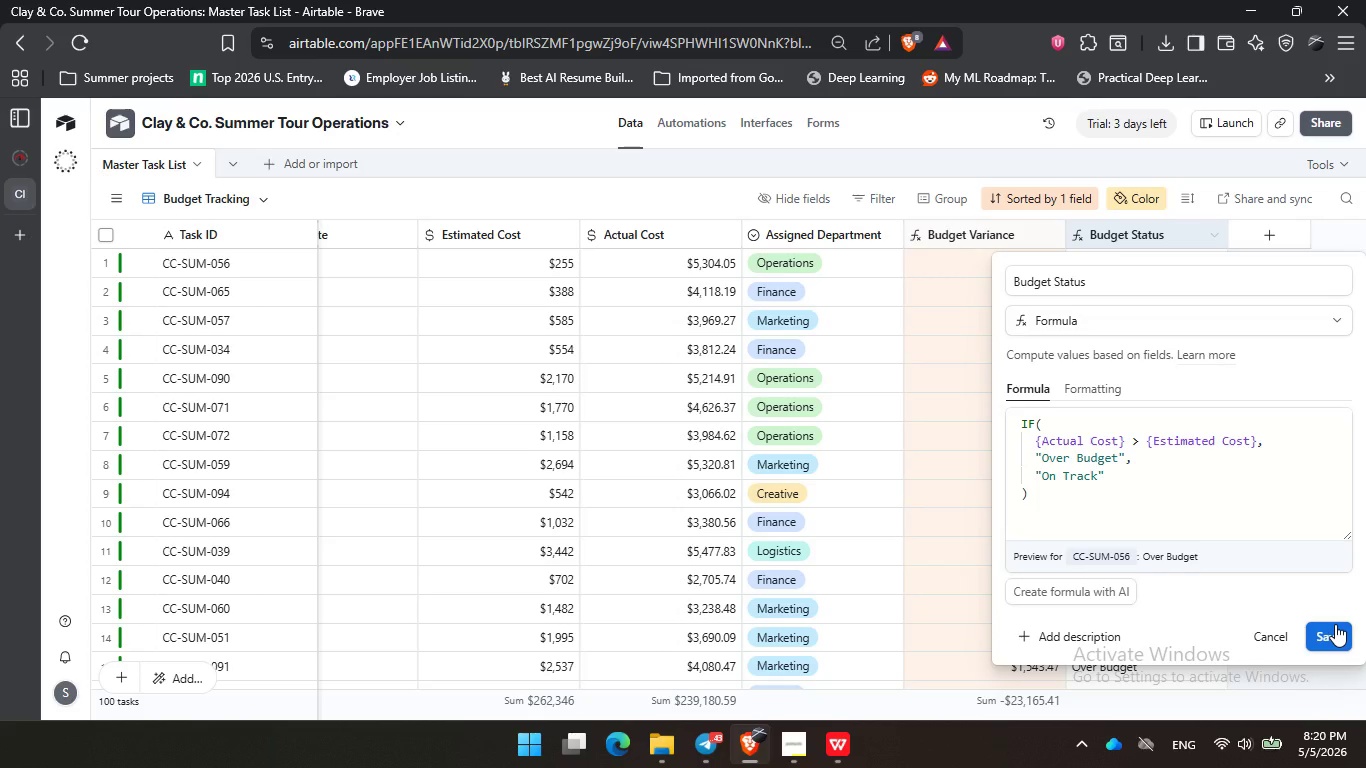 
left_click([1335, 624])
 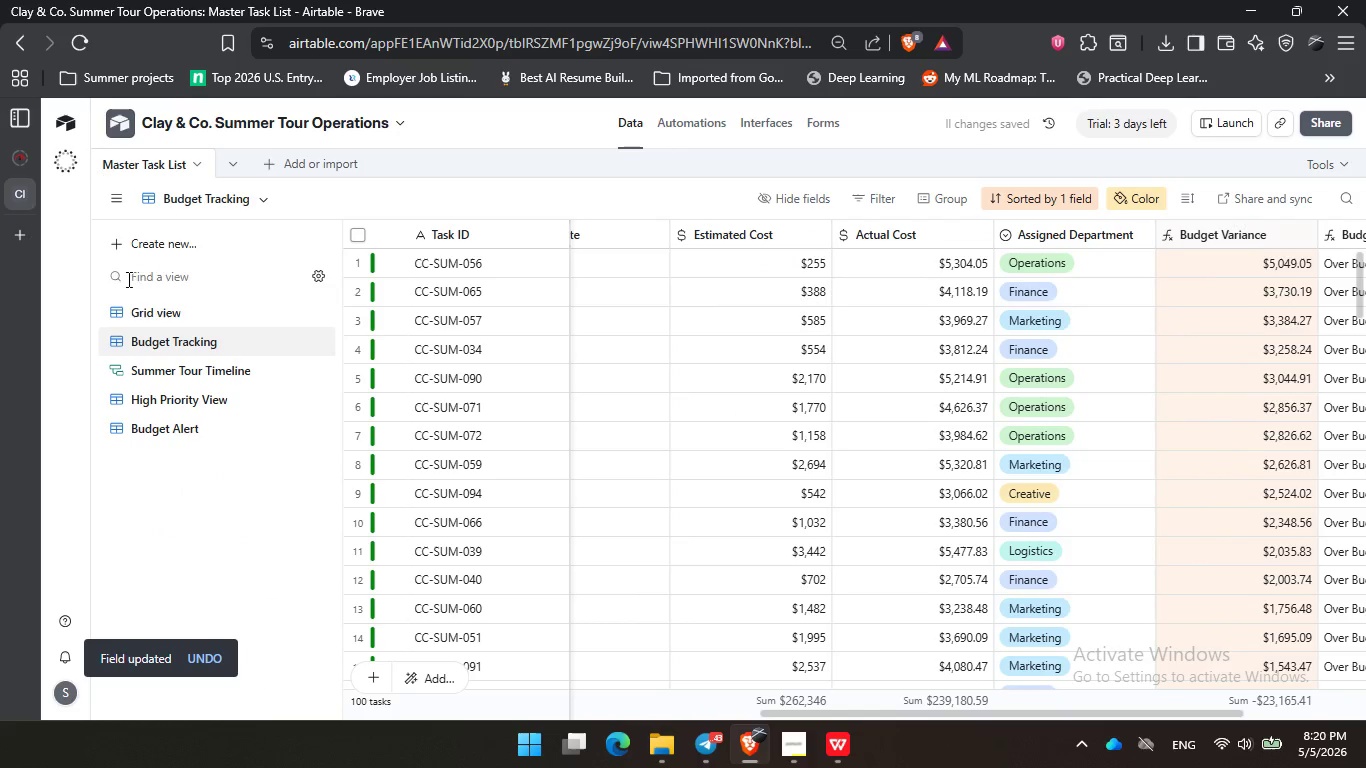 
left_click([207, 380])
 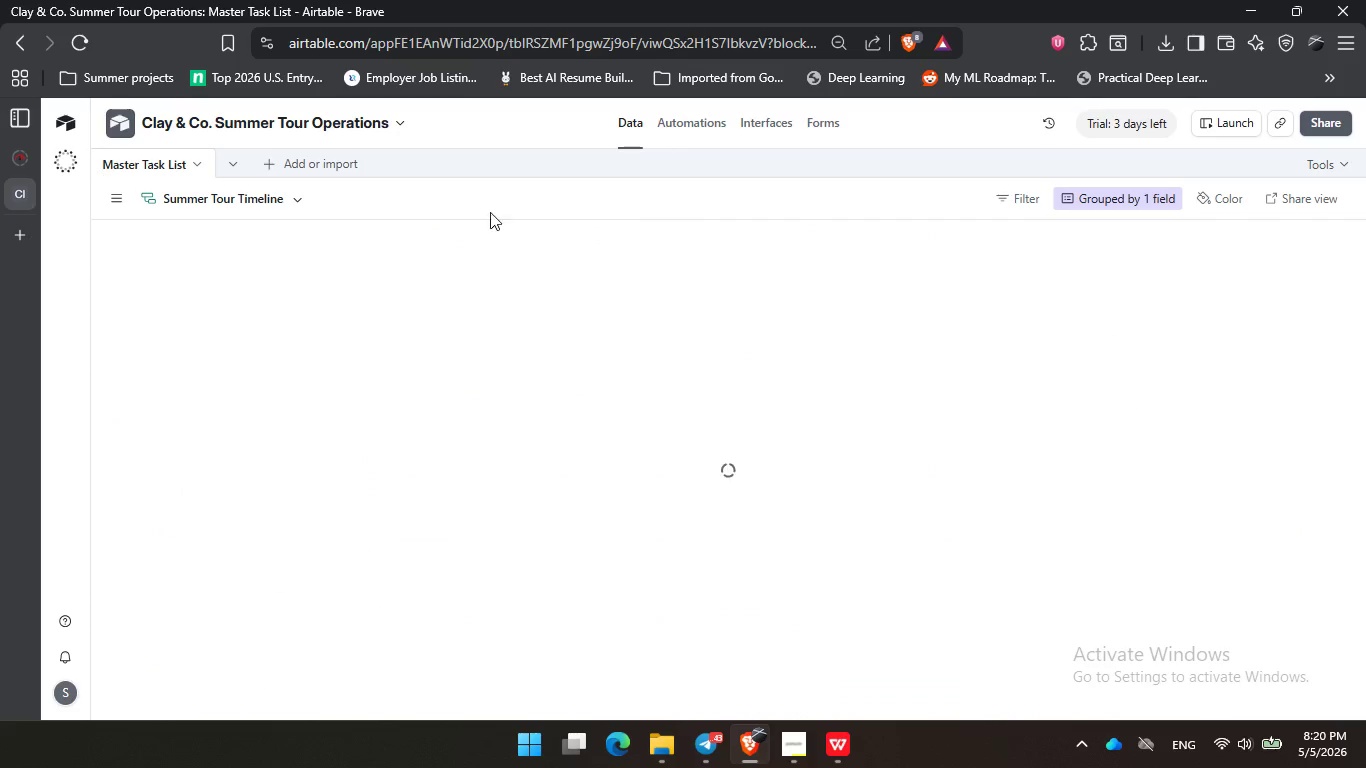 
wait(6.81)
 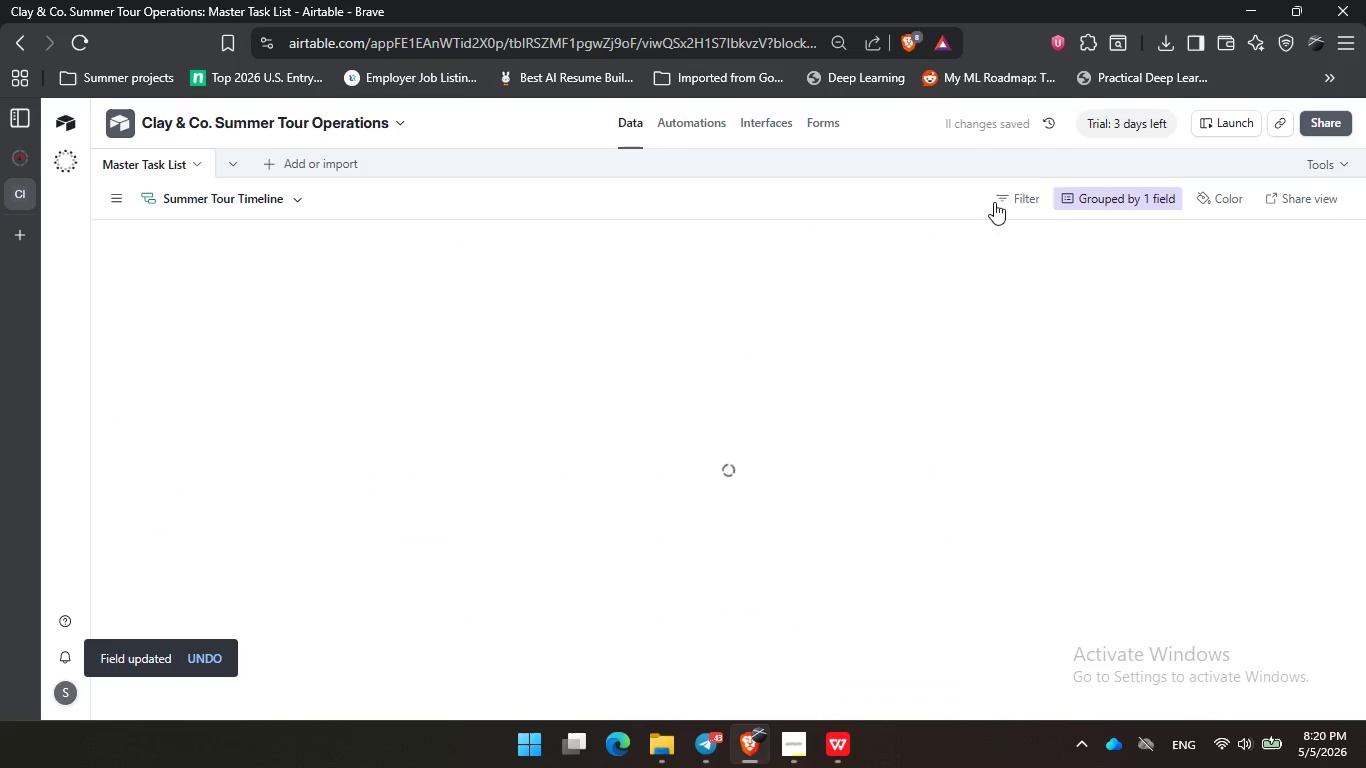 
left_click([410, 202])
 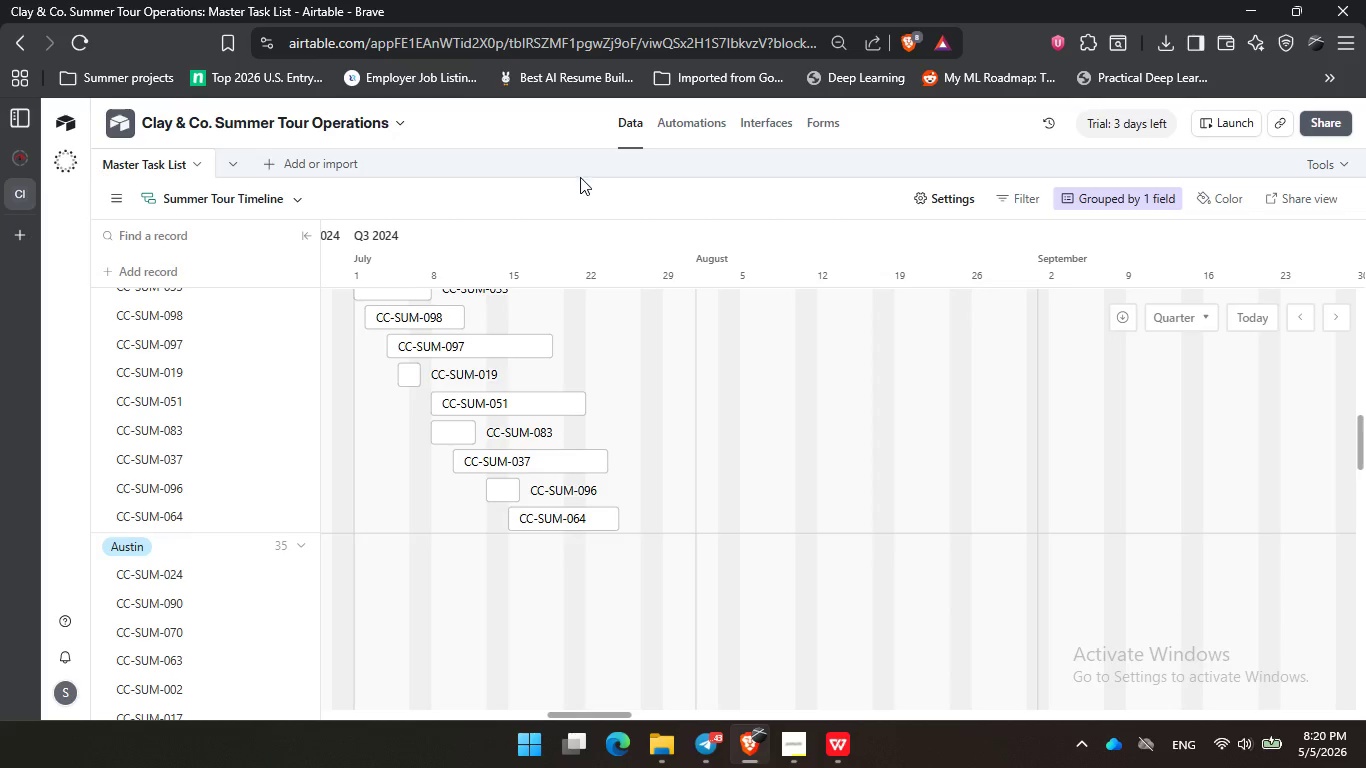 
left_click([644, 196])
 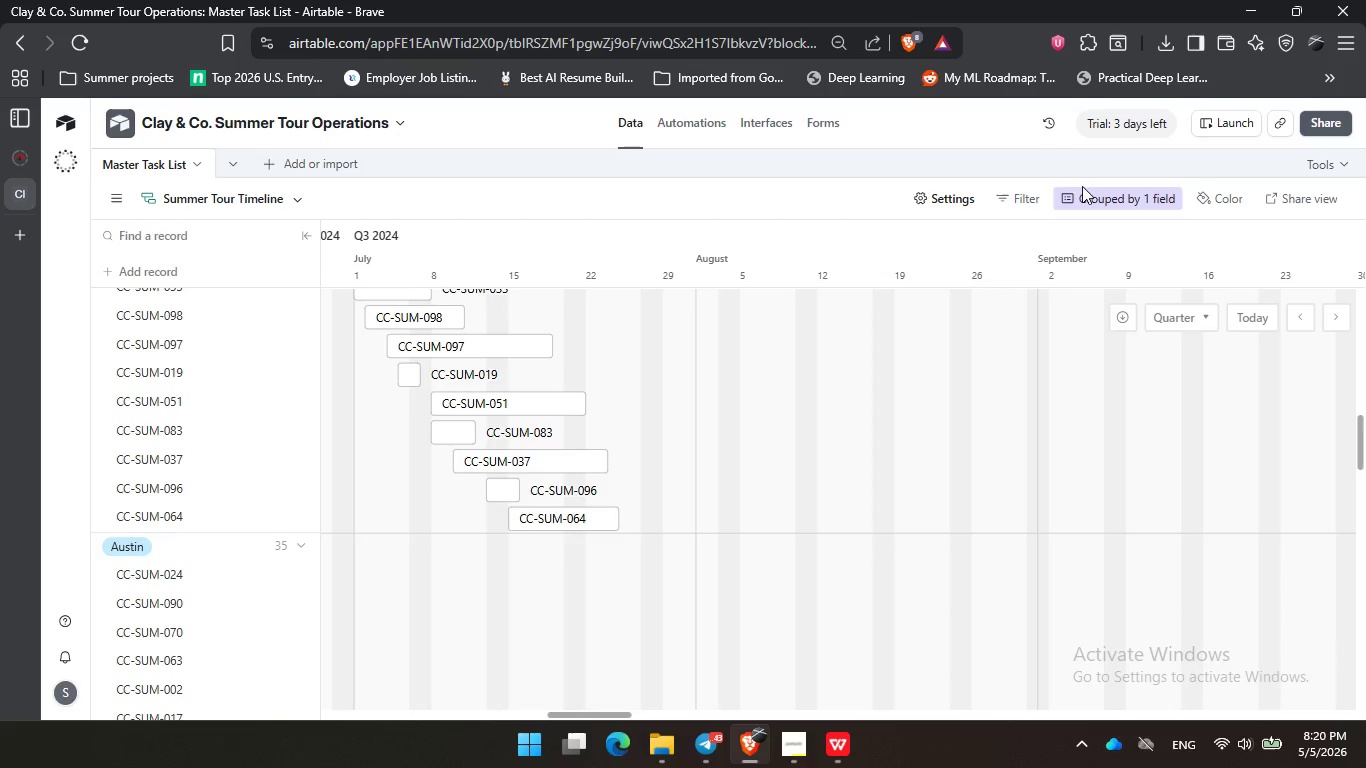 
left_click([1088, 200])
 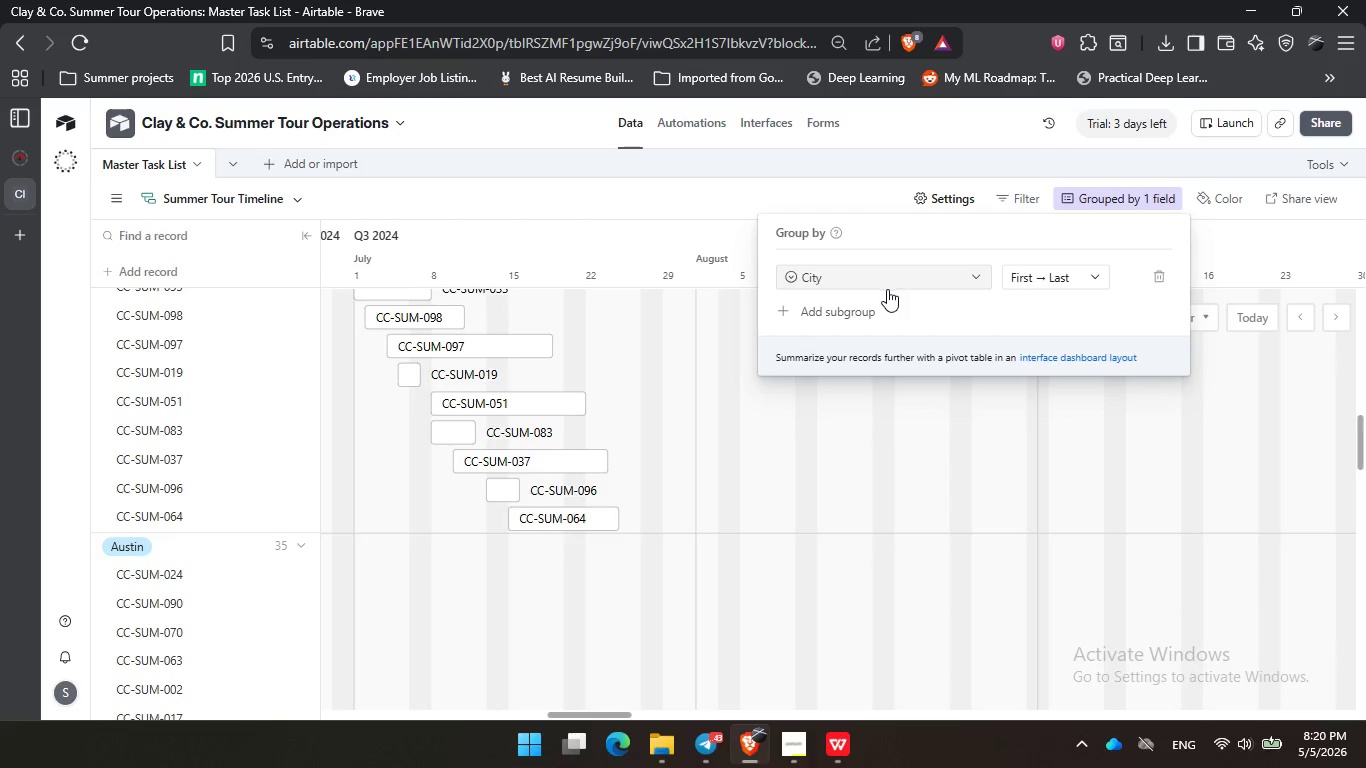 
left_click([940, 295])
 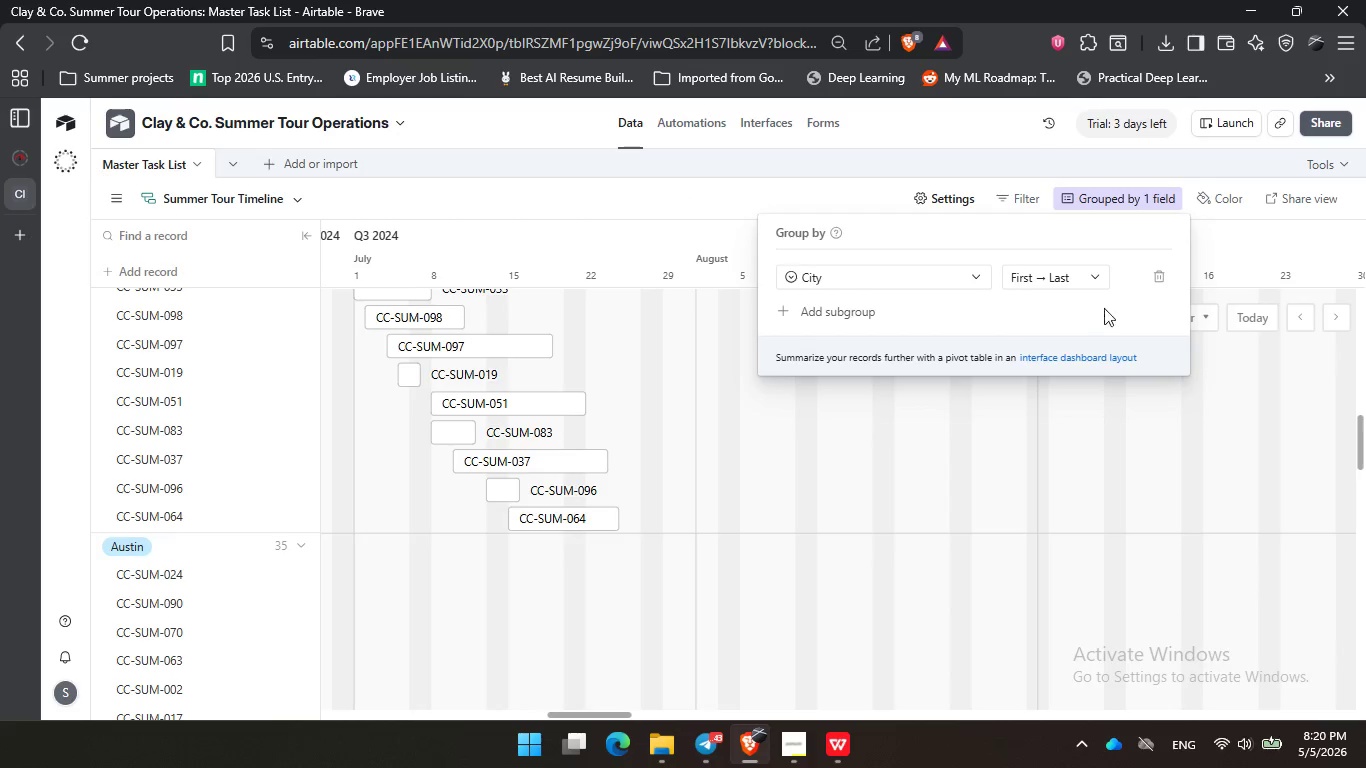 
left_click([1129, 309])
 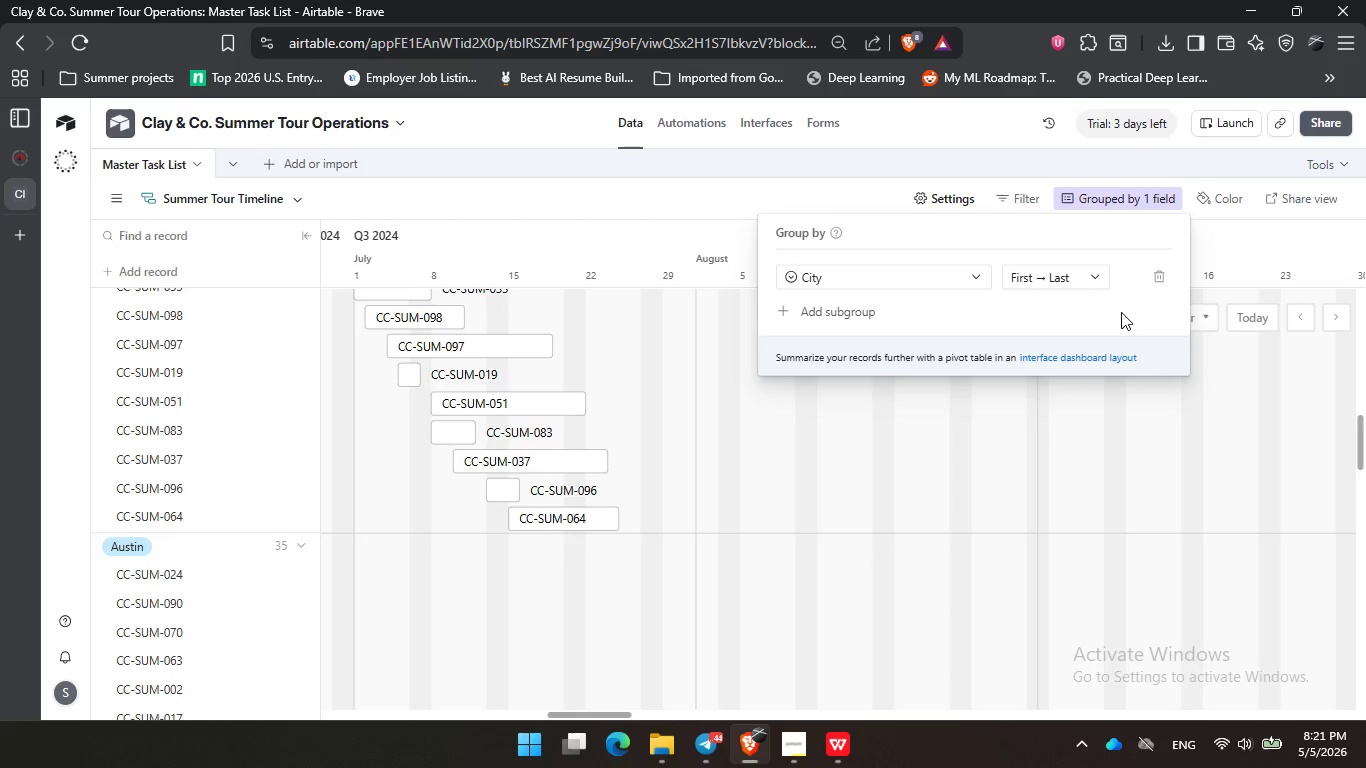 
wait(54.41)
 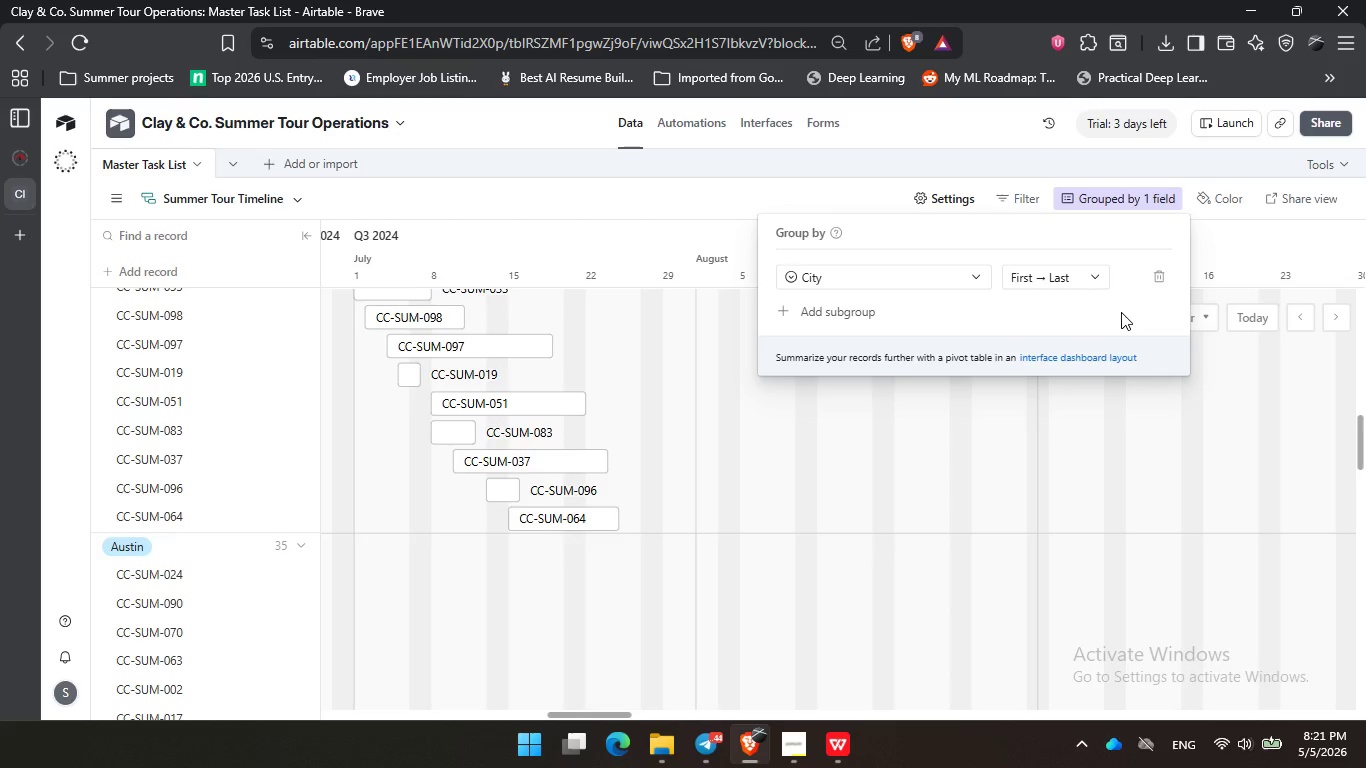 
left_click([636, 571])
 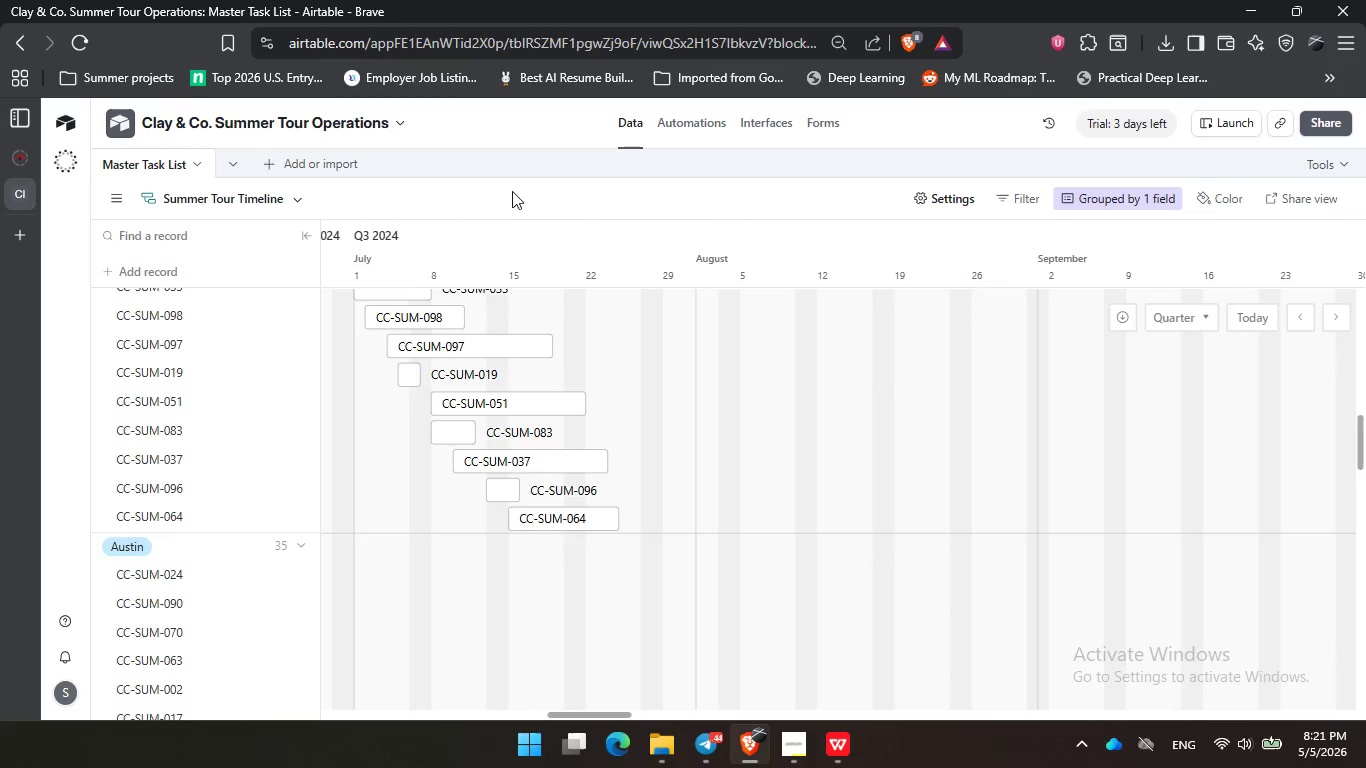 
left_click_drag(start_coordinate=[577, 195], to_coordinate=[583, 196])
 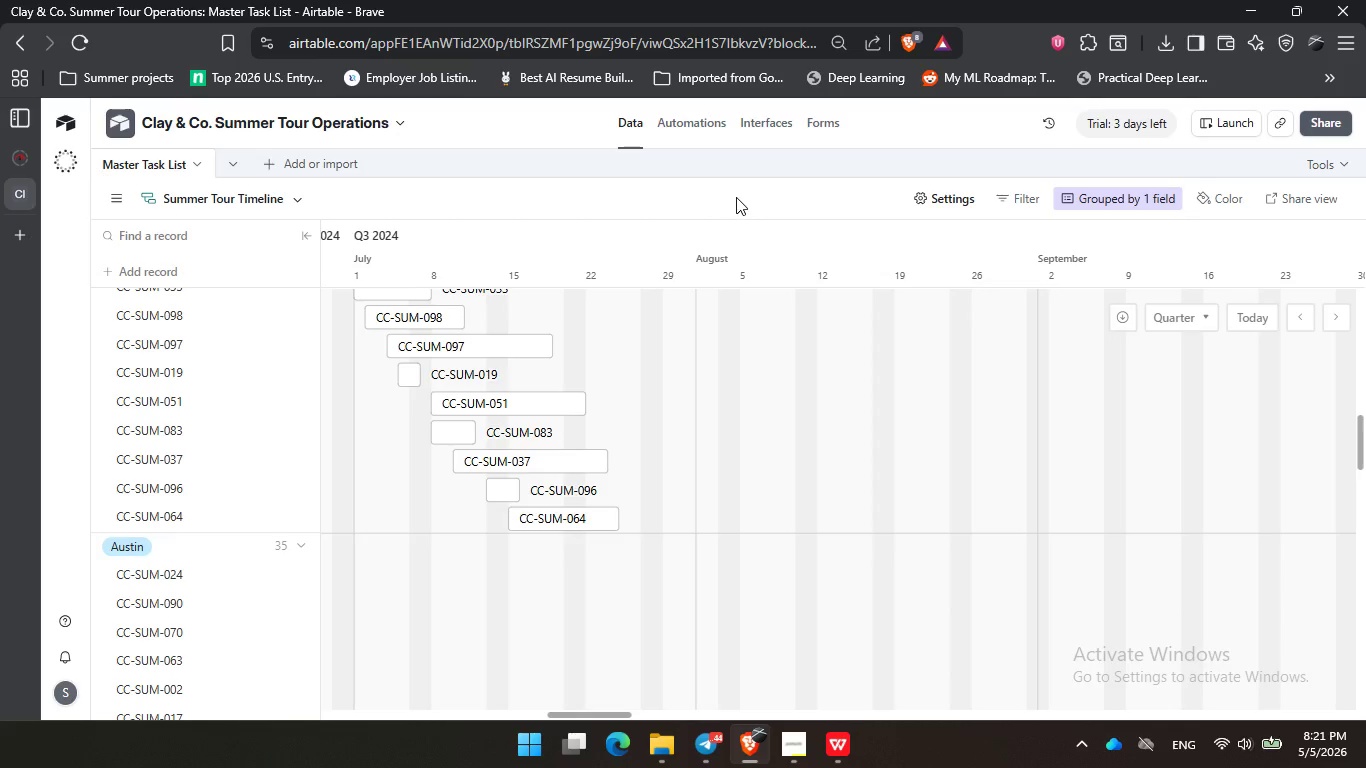 
left_click_drag(start_coordinate=[735, 197], to_coordinate=[744, 196])
 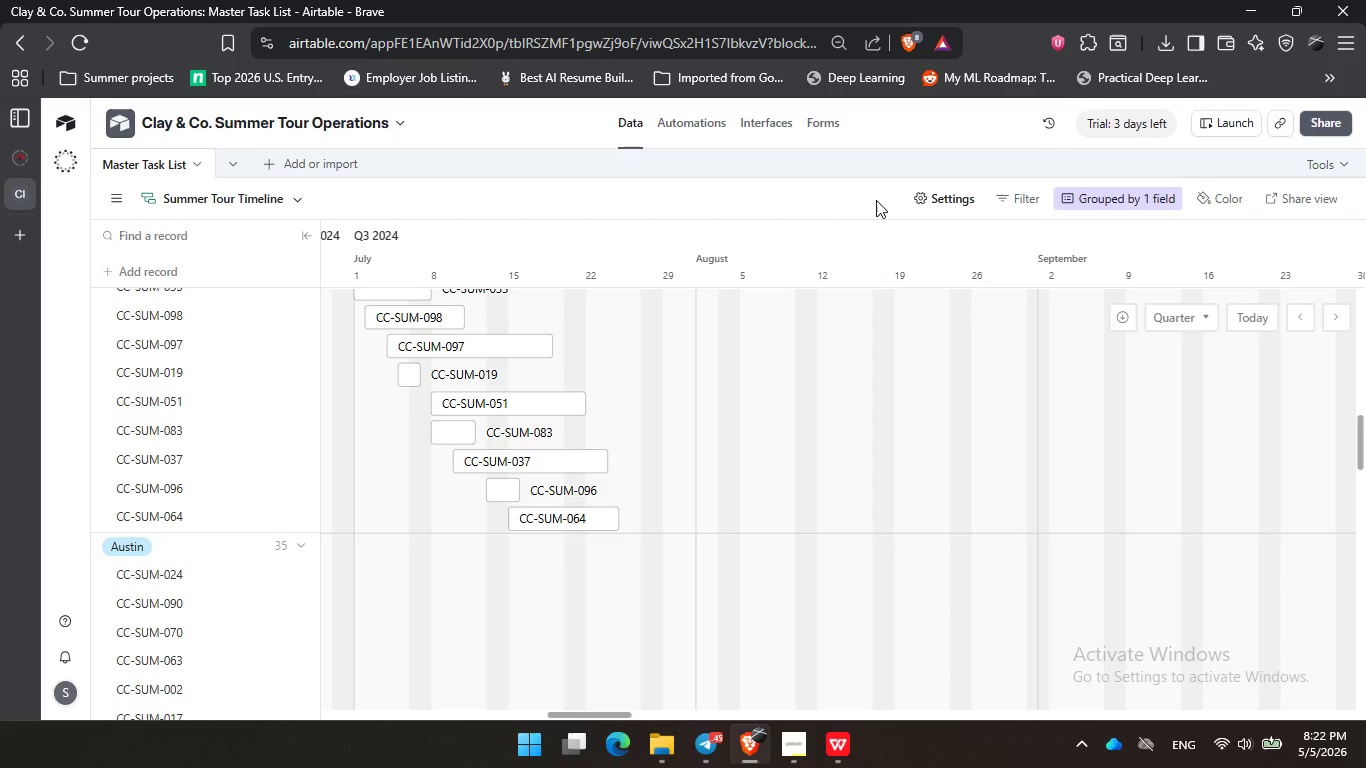 
wait(72.45)
 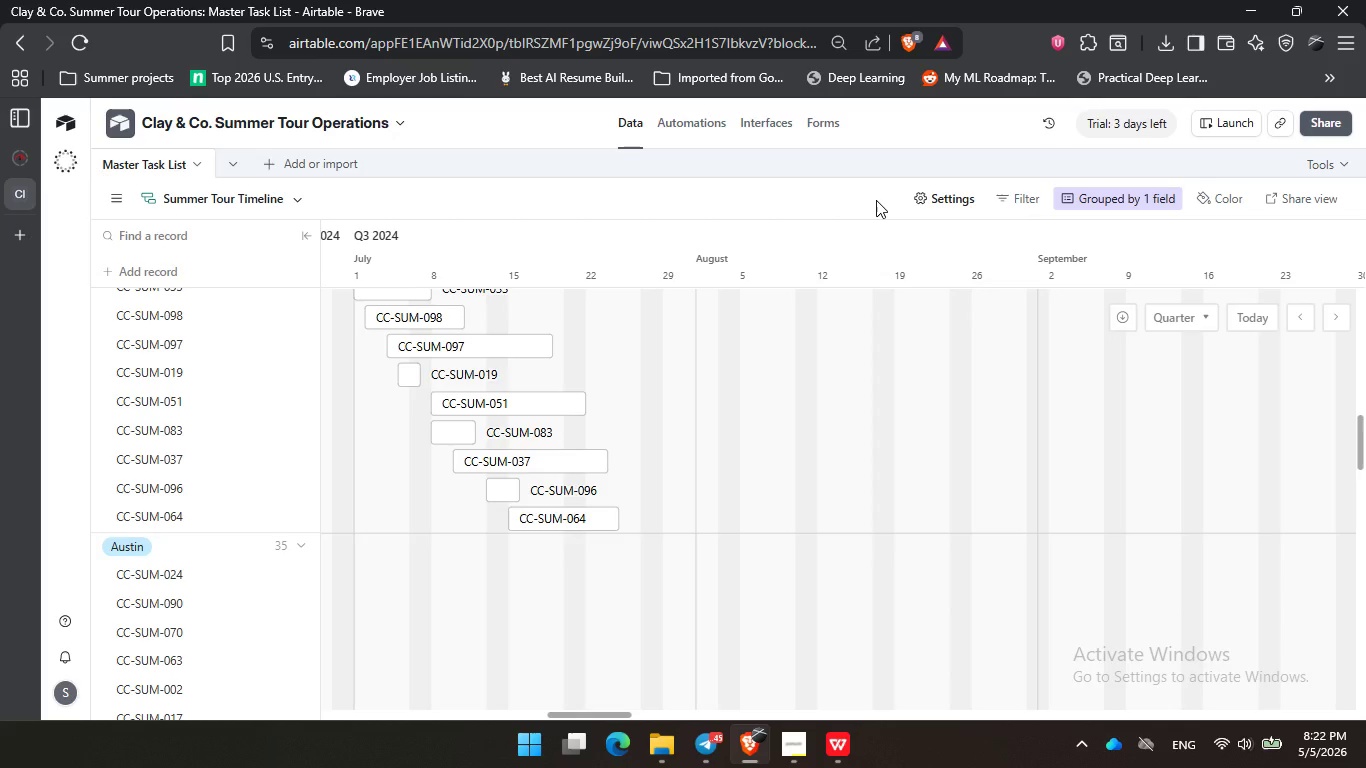 
left_click_drag(start_coordinate=[605, 715], to_coordinate=[449, 649])
 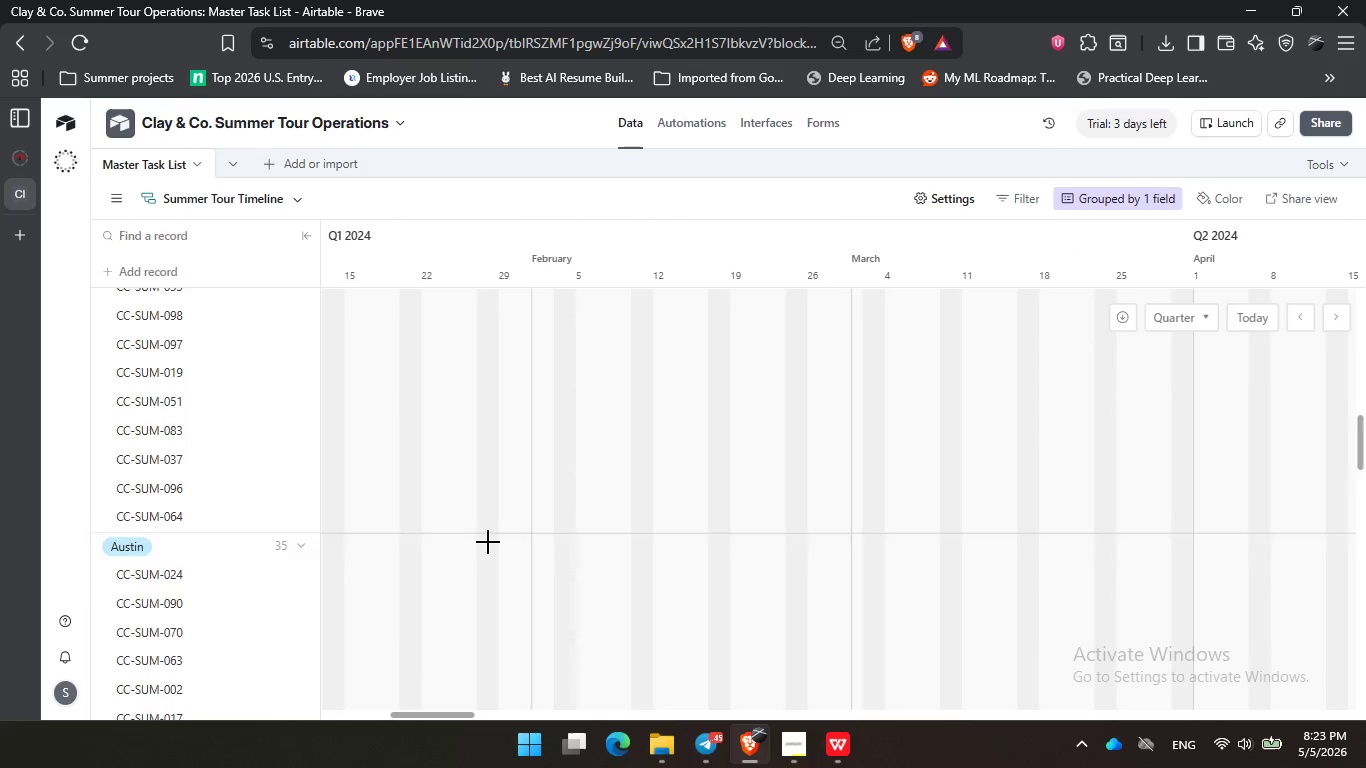 
scroll: coordinate [442, 498], scroll_direction: up, amount: 20.0
 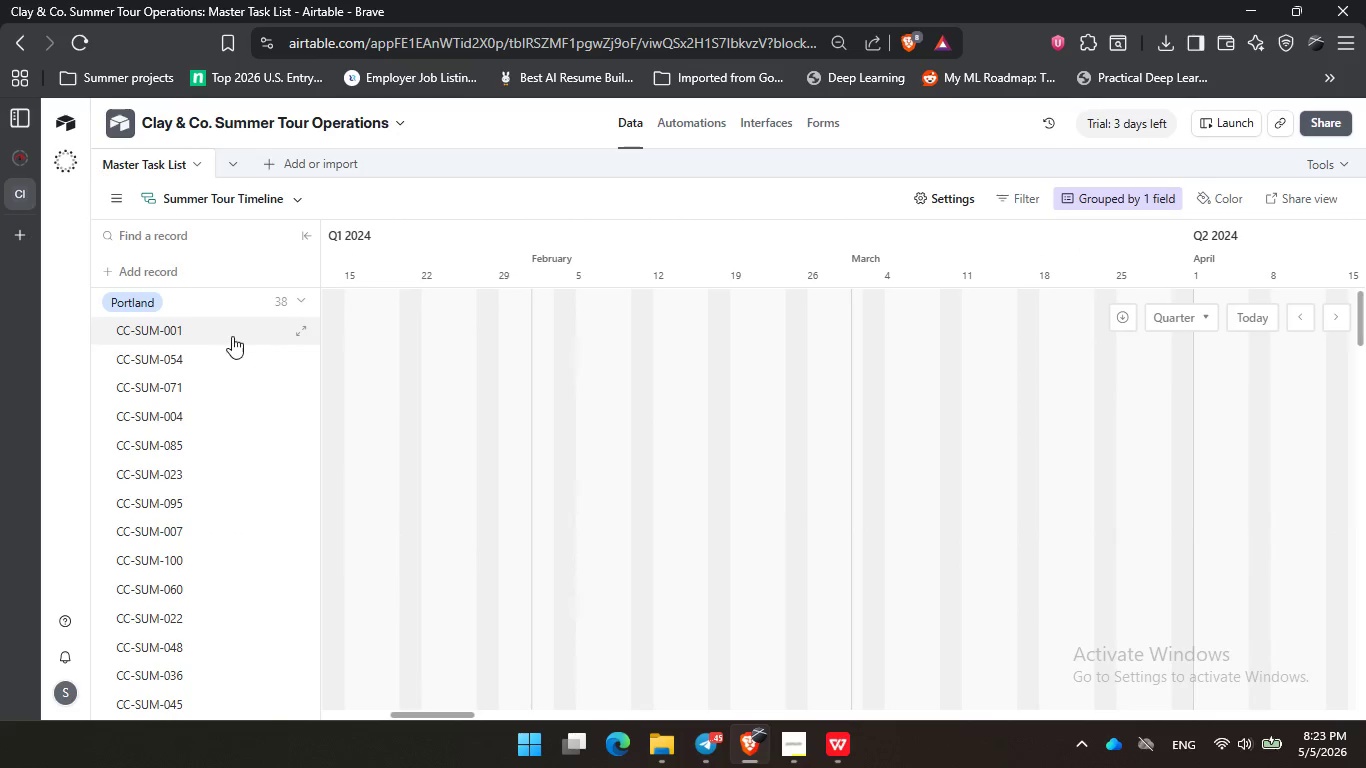 
left_click([213, 331])
 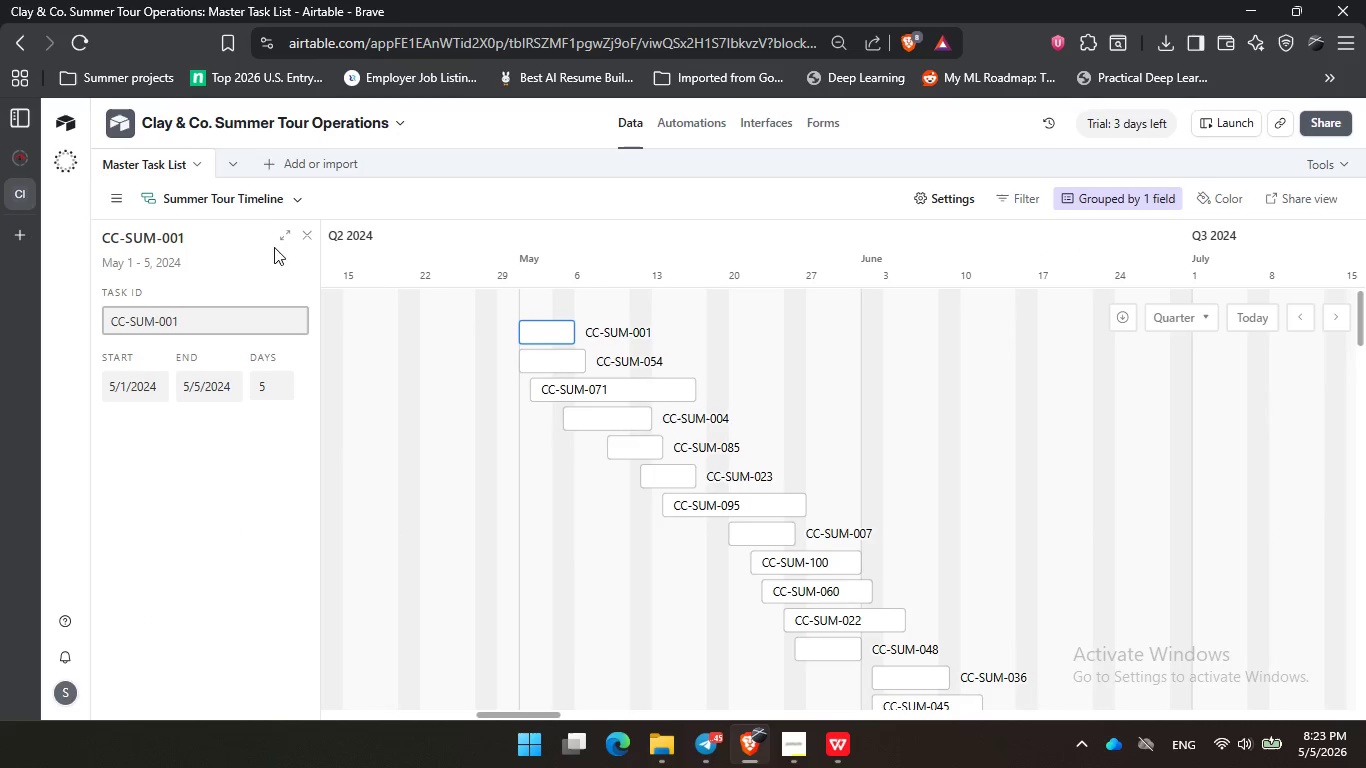 
left_click([301, 236])
 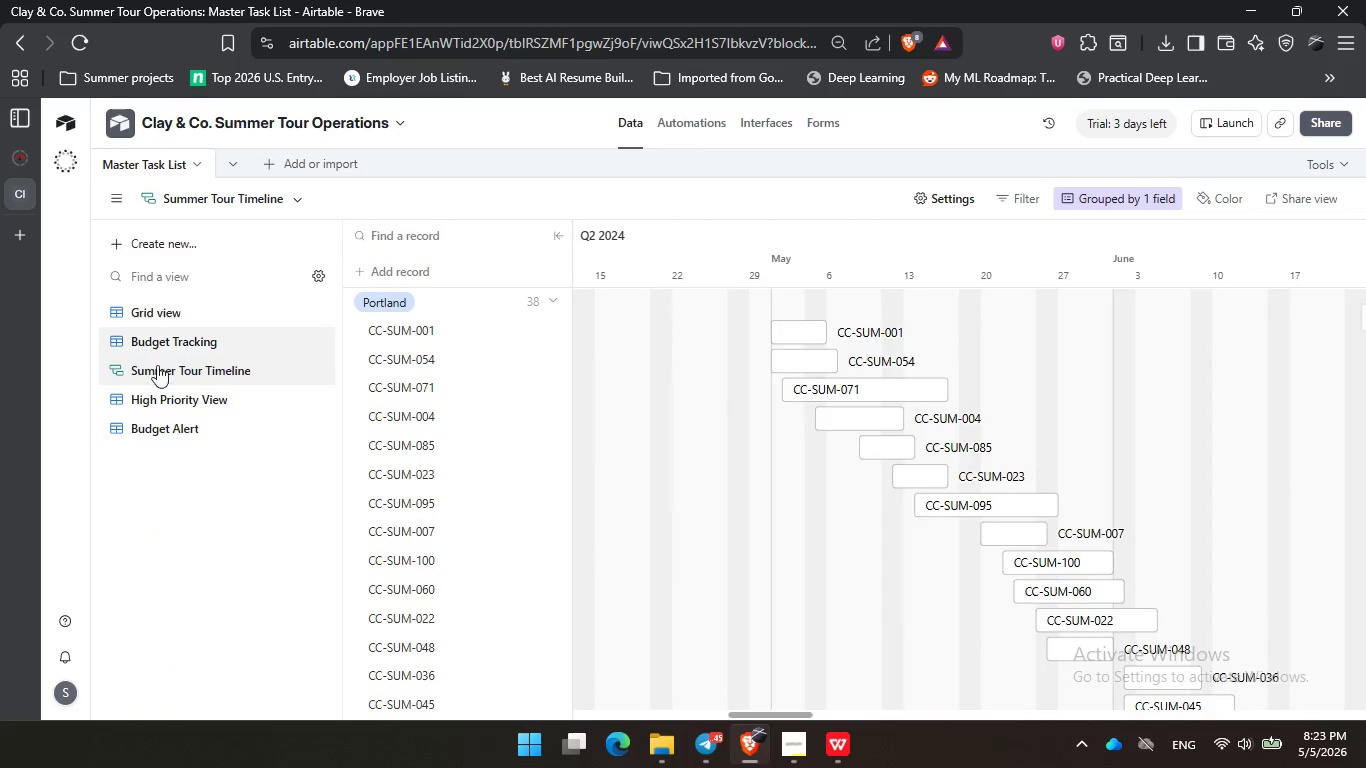 
left_click([191, 389])
 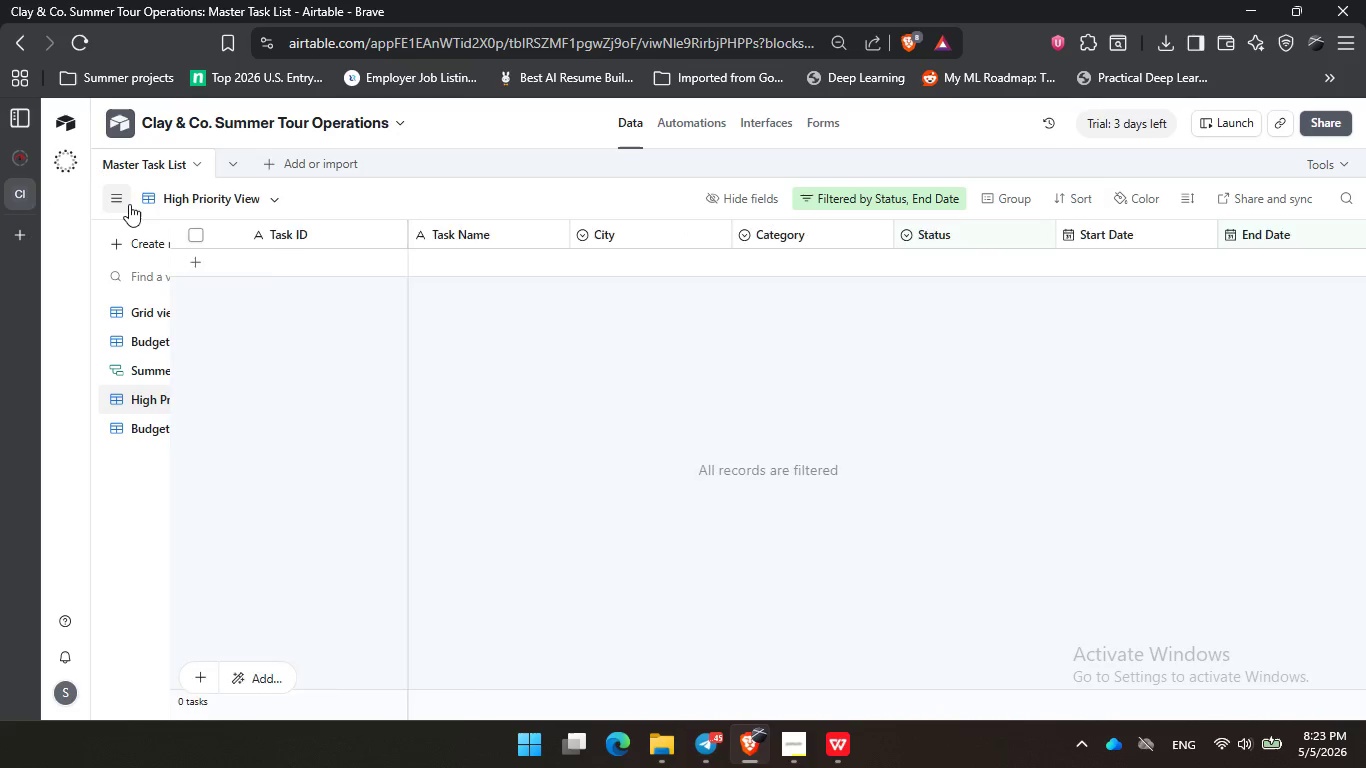 
left_click([897, 201])
 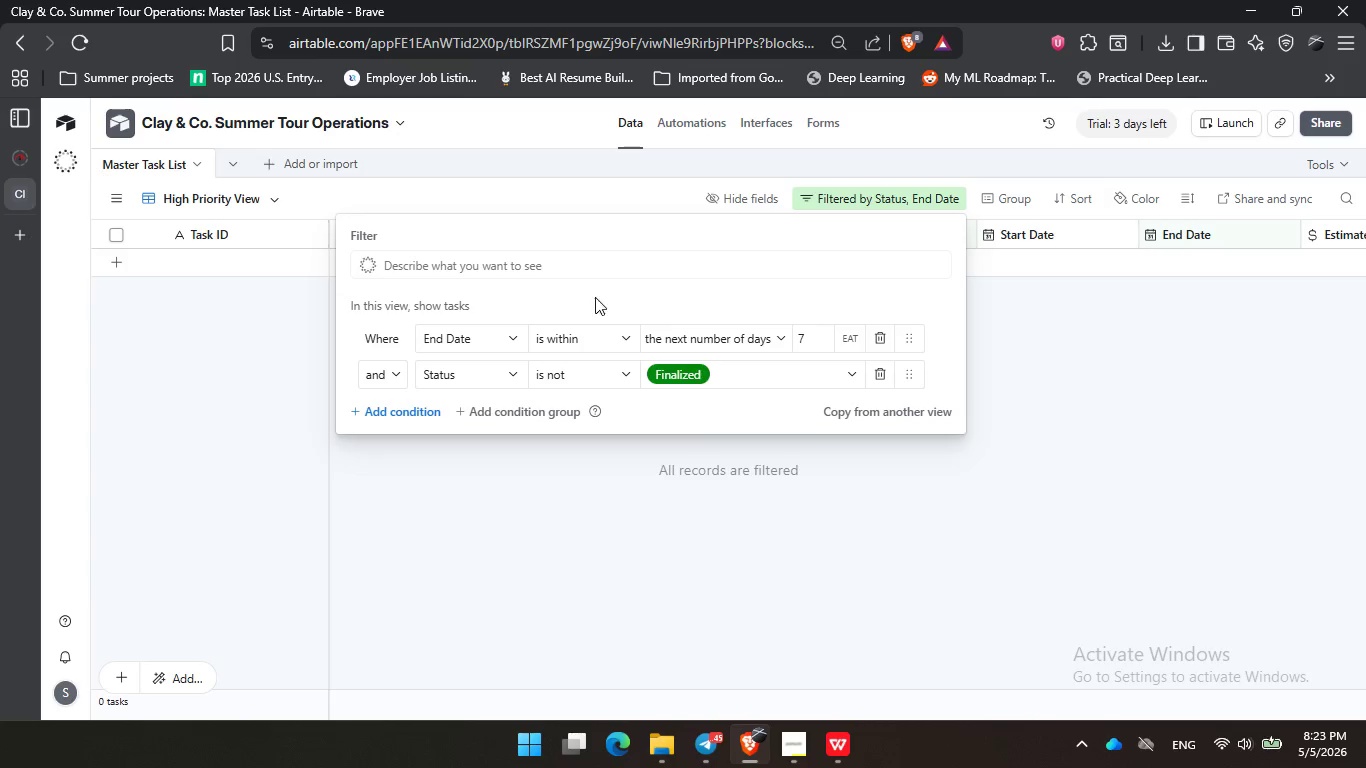 
double_click([749, 303])
 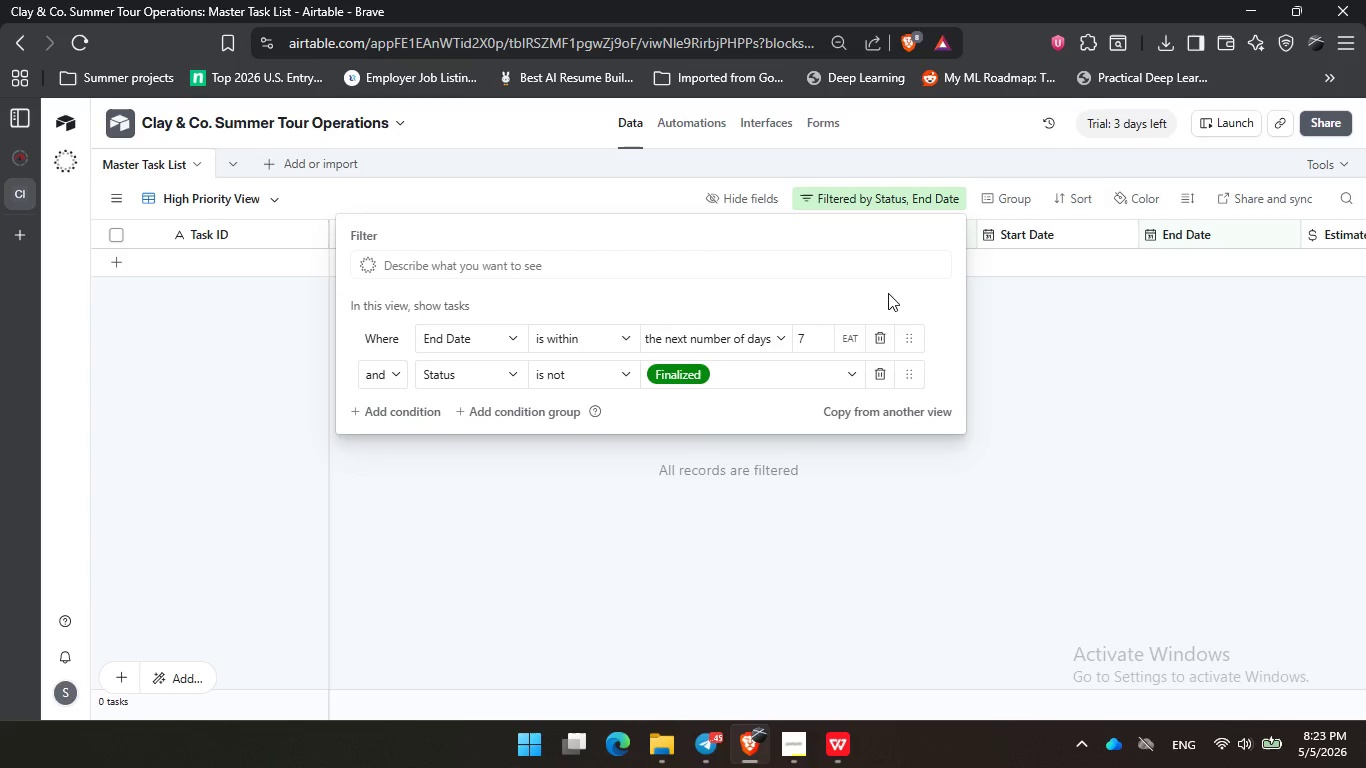 
triple_click([888, 293])
 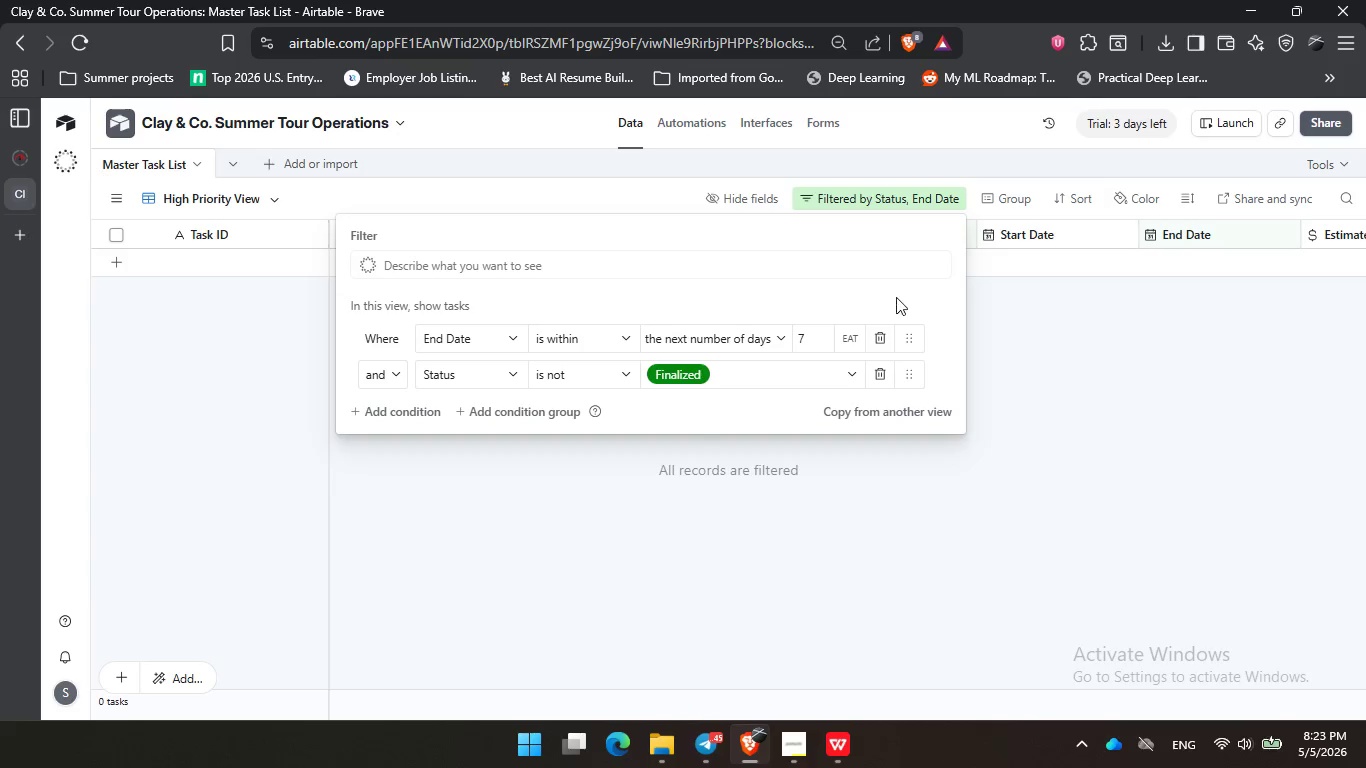 
wait(16.42)
 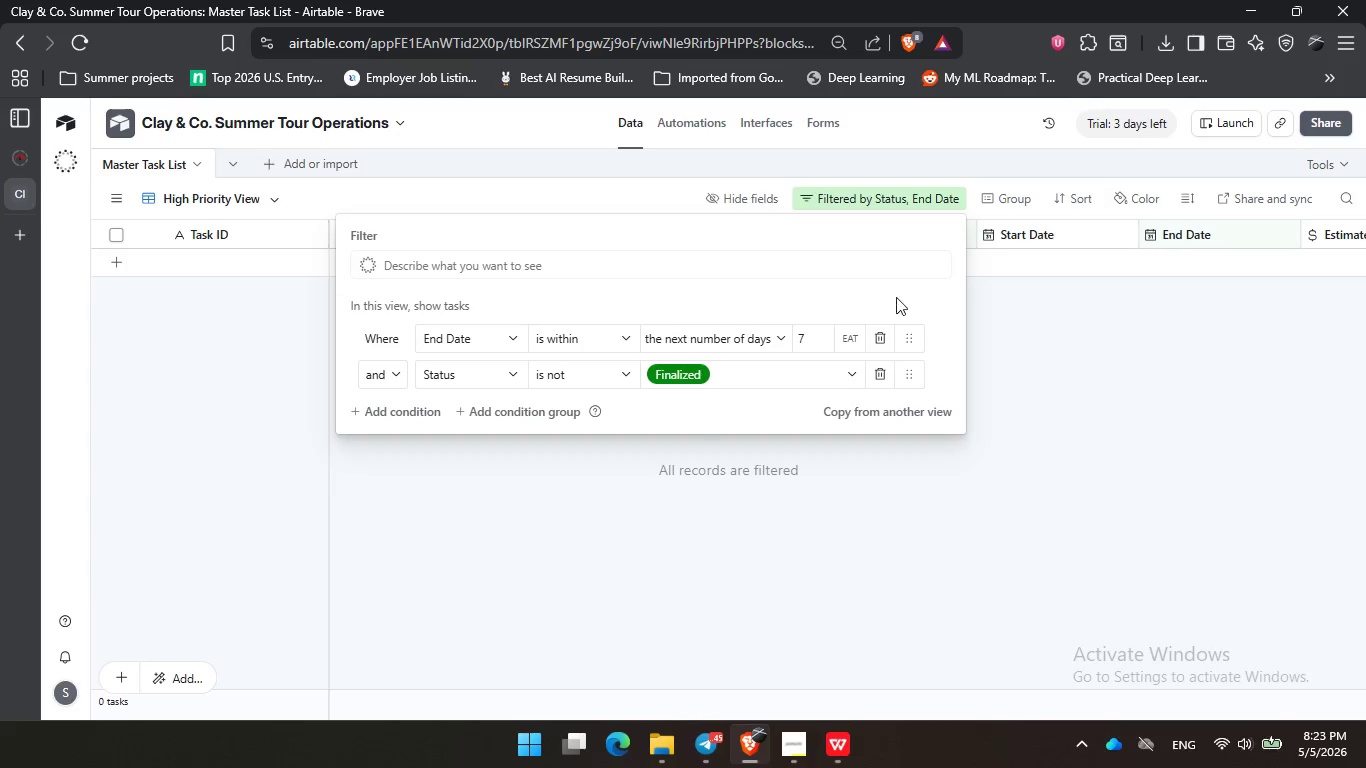 
left_click([804, 746])